 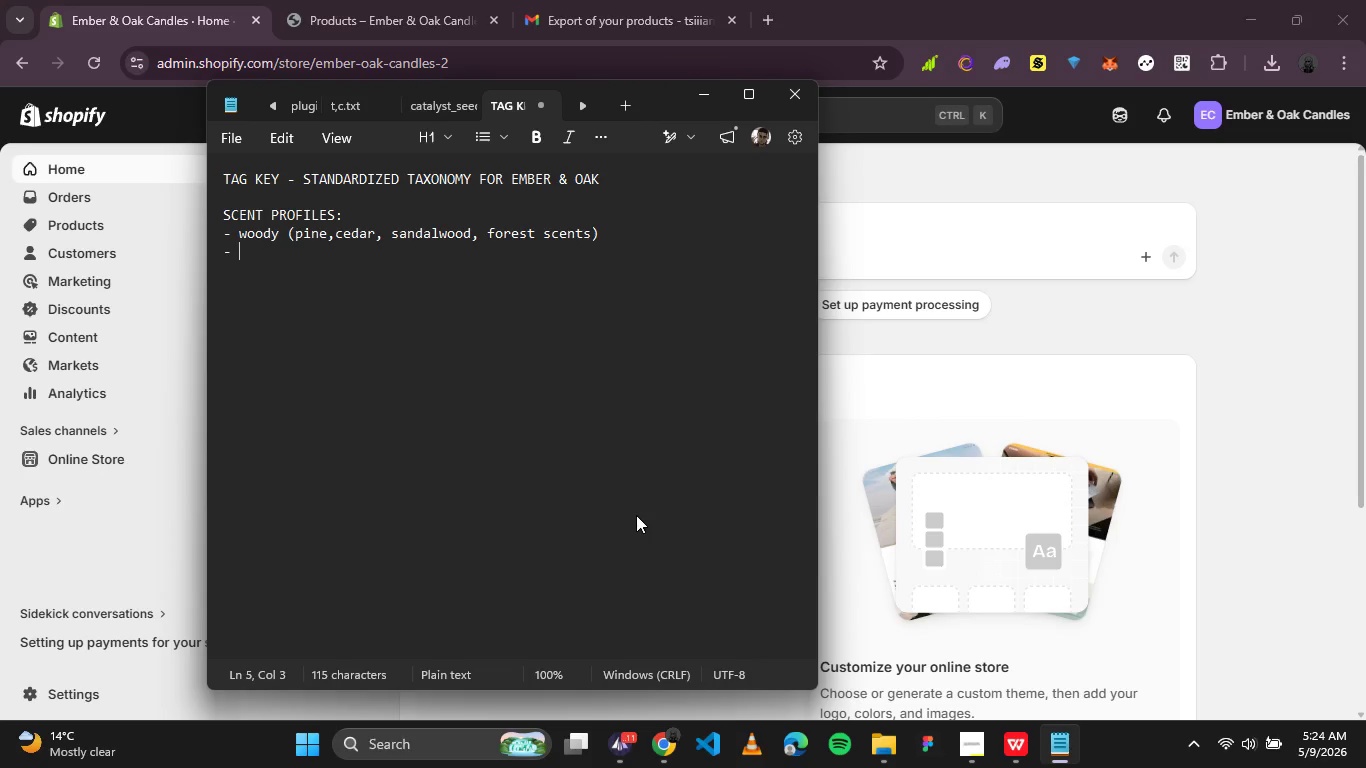 
hold_key(key=ShiftRight, duration=0.98)
 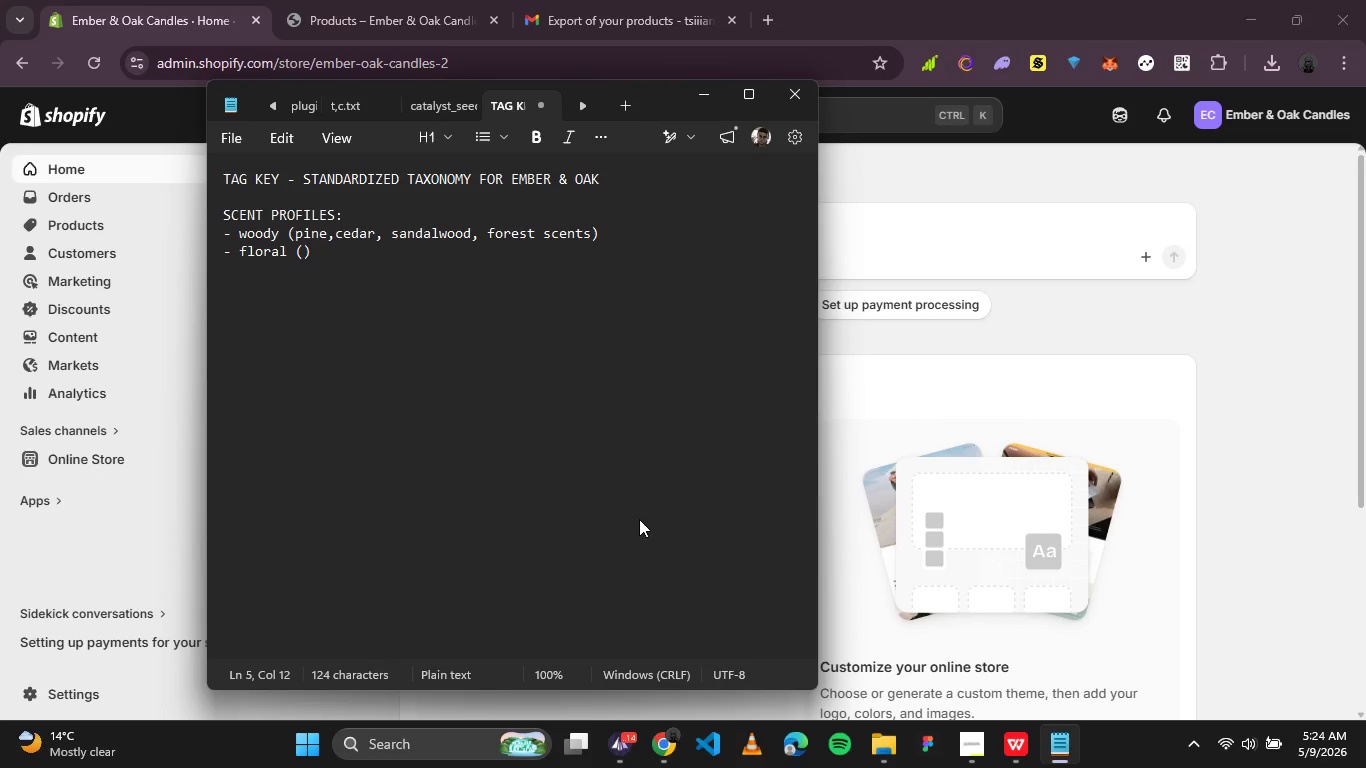 
key(ArrowLeft)
 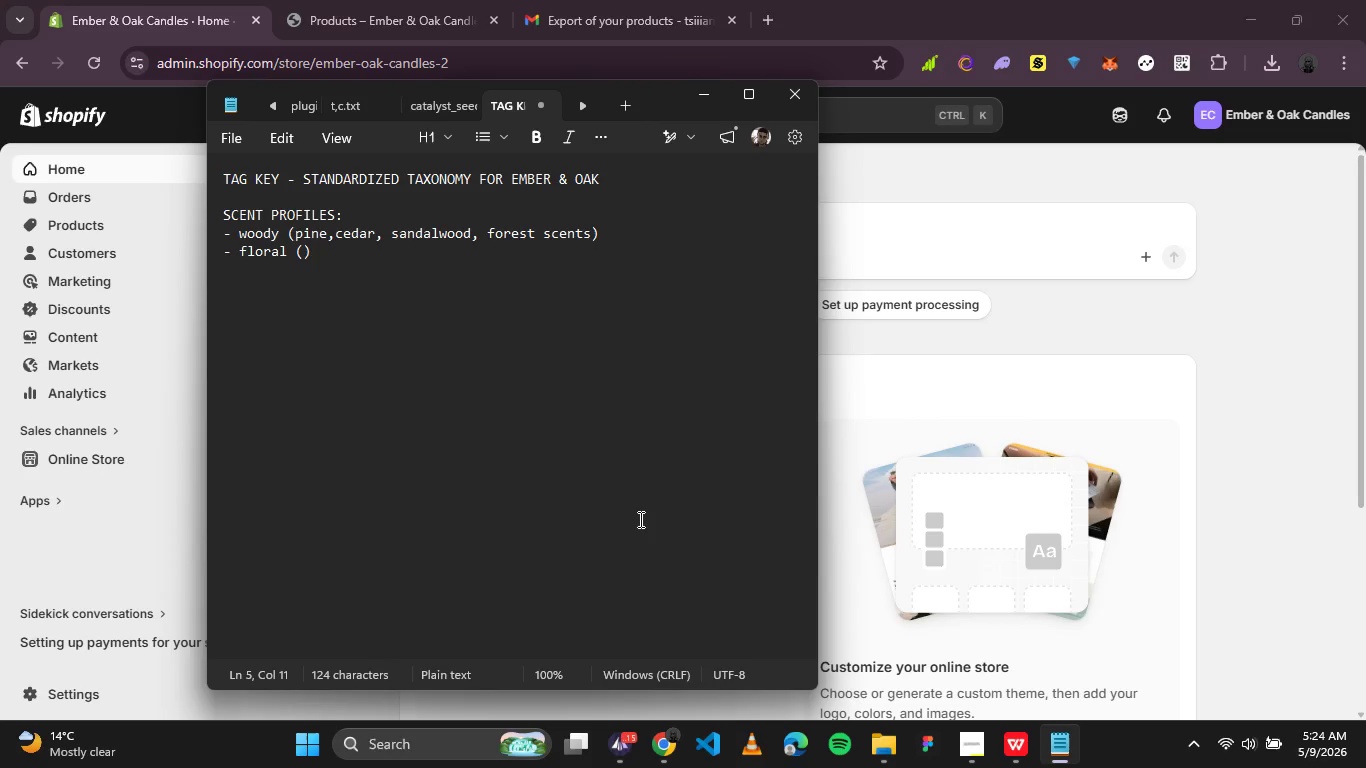 
type(lavender, rose, orchid, floer)
key(Backspace)
key(Backspace)
key(Backspace)
type(wer scents)
 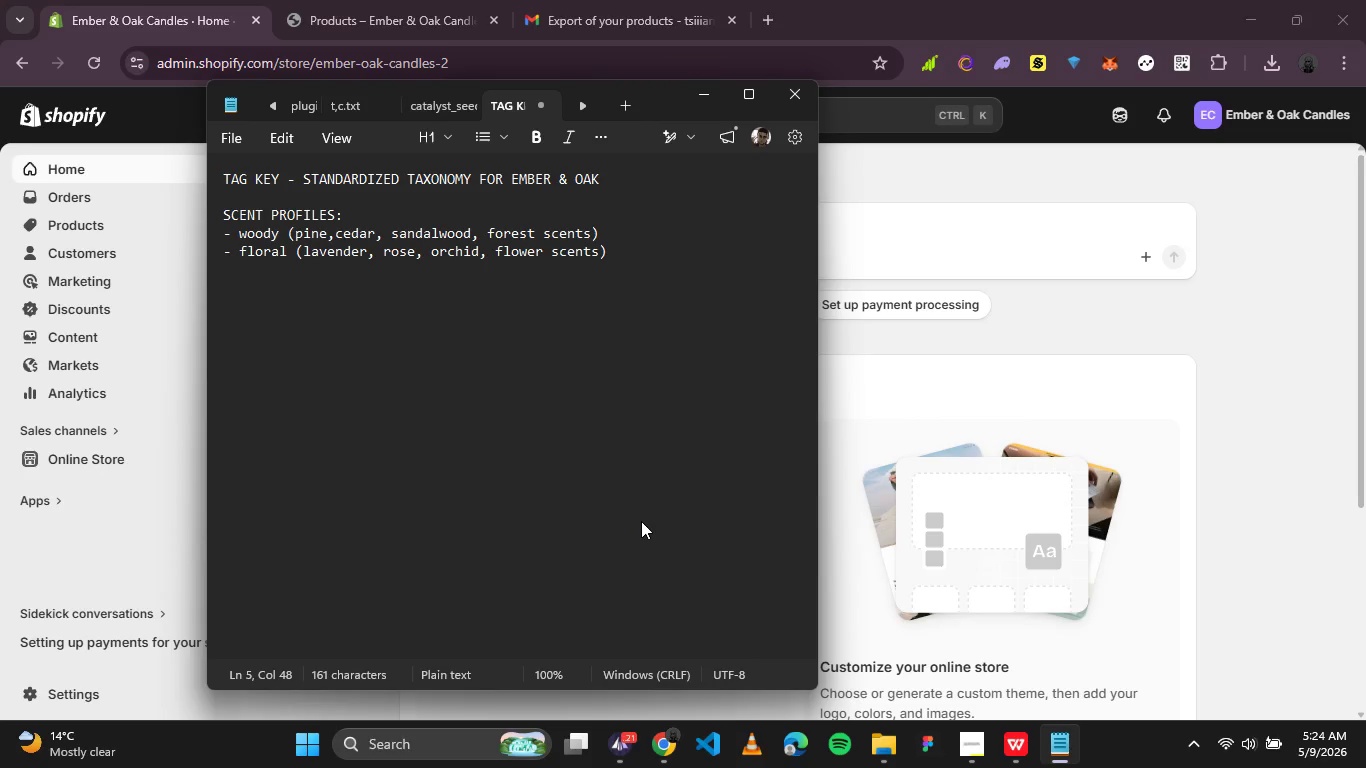 
key(ArrowRight)
 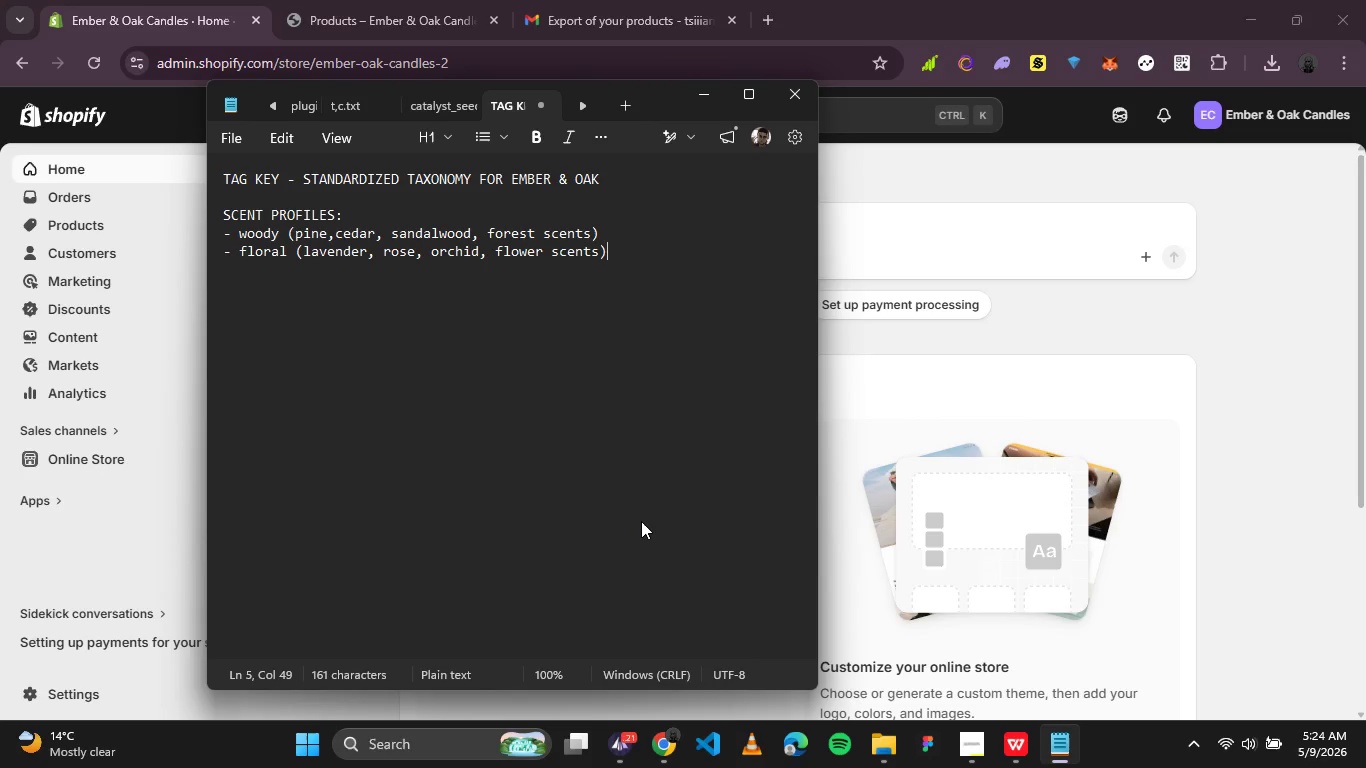 
key(Enter)
 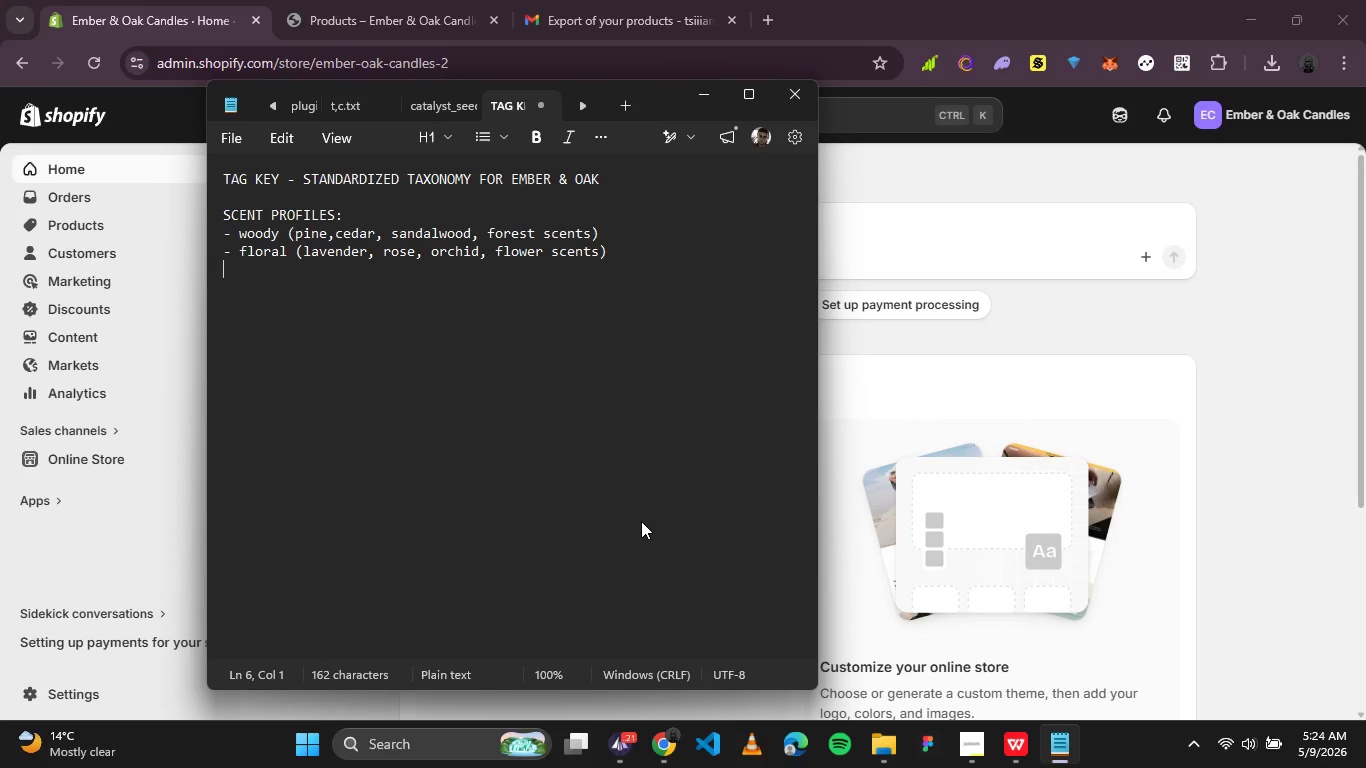 
key(Minus)
 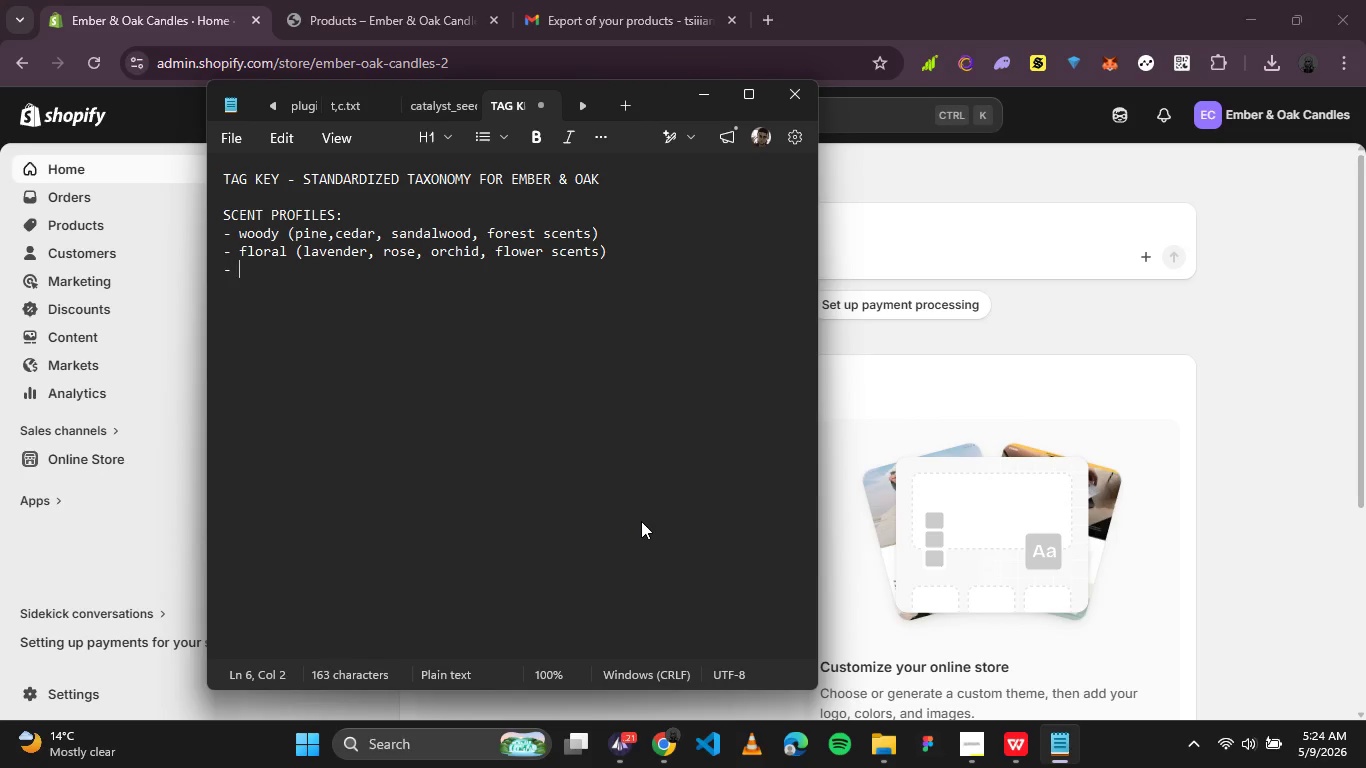 
key(Space)
 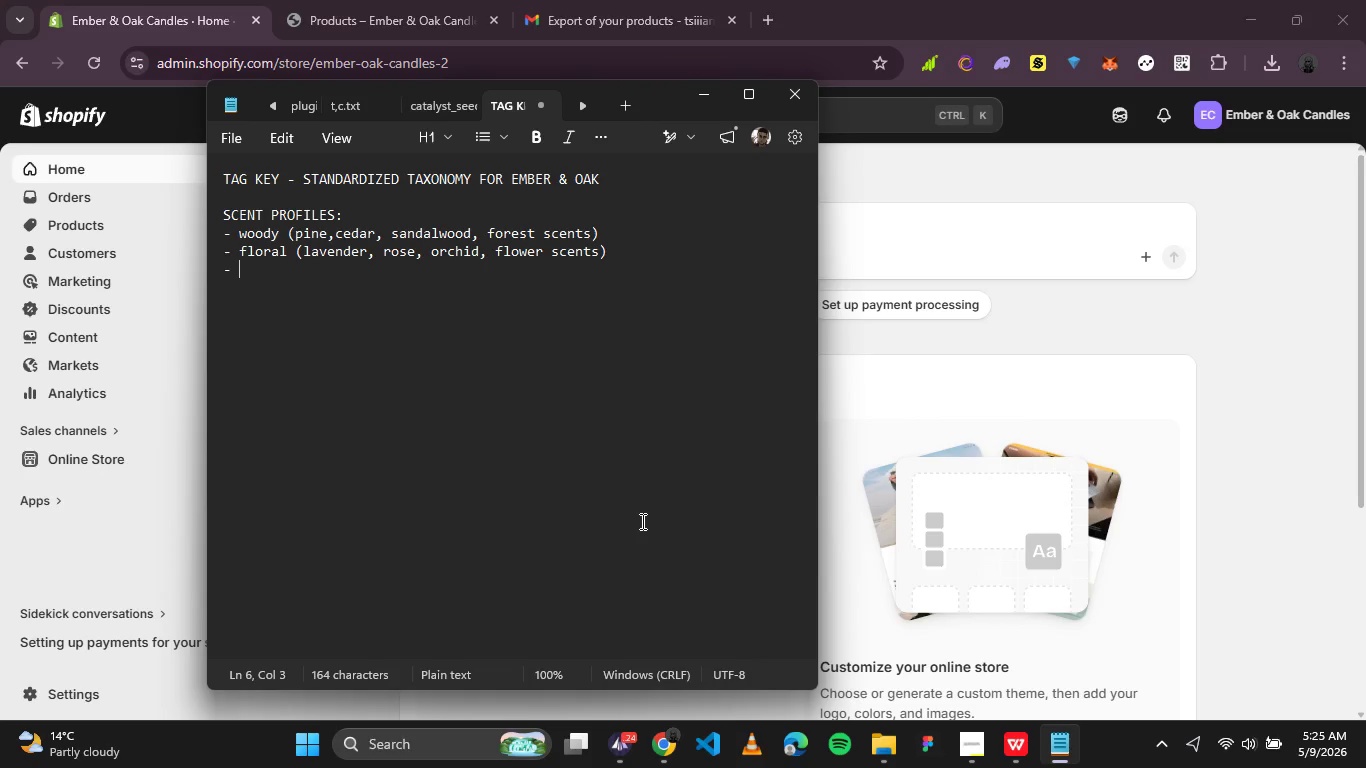 
wait(18.06)
 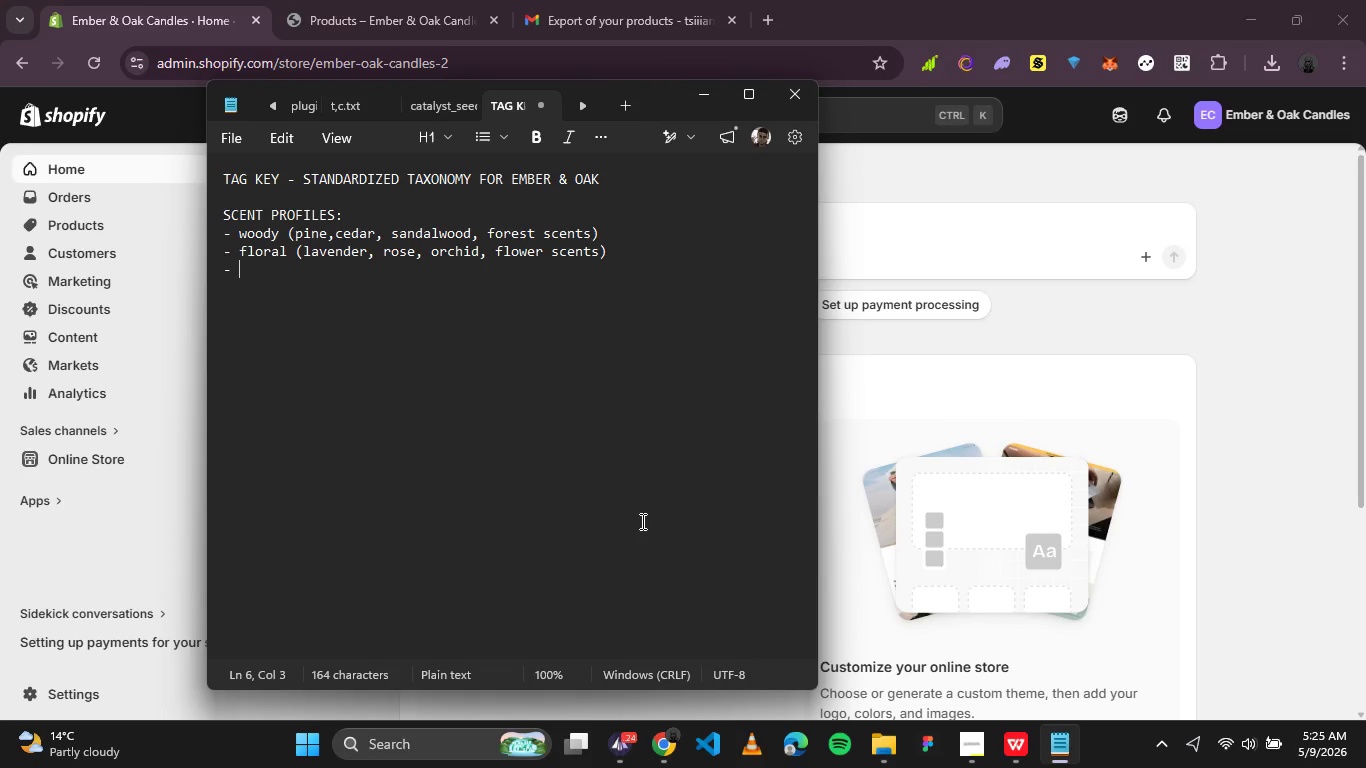 
left_click([707, 96])
 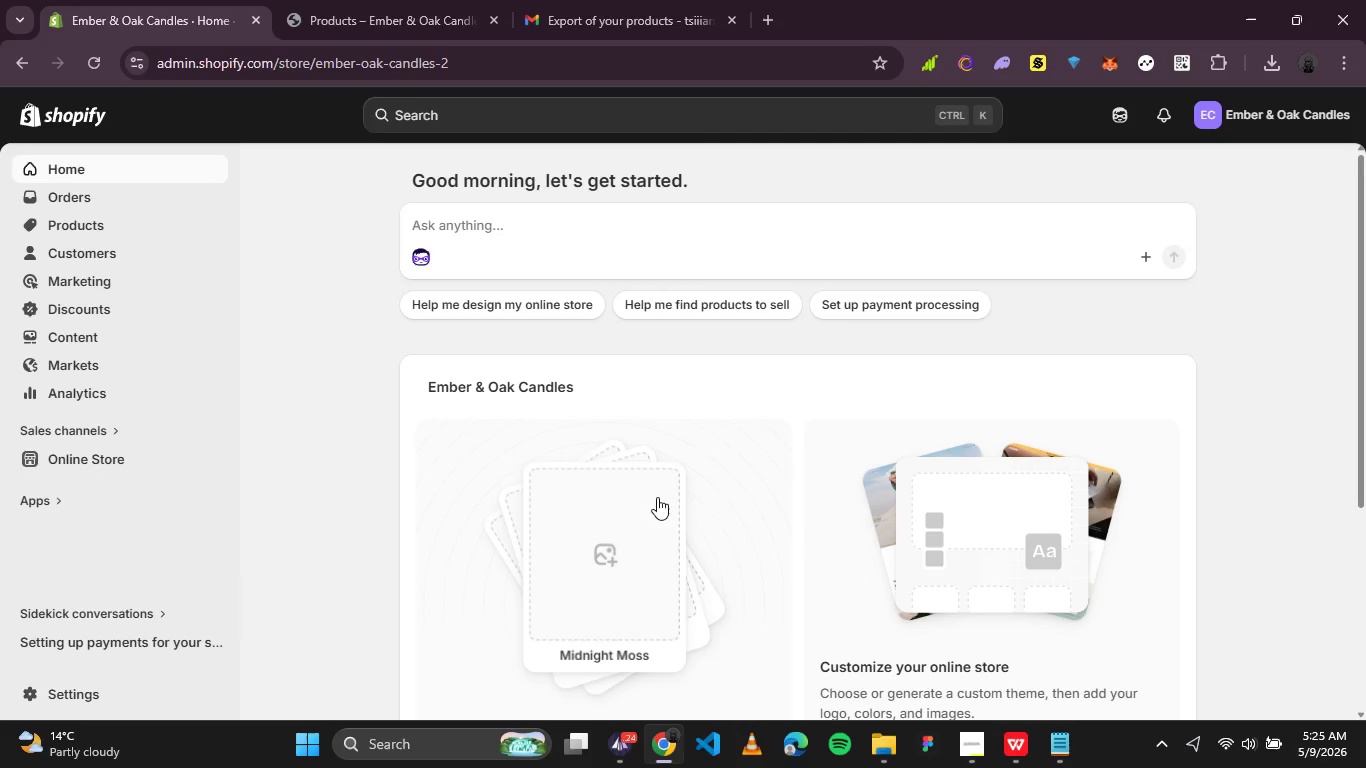 
scroll: coordinate [550, 485], scroll_direction: down, amount: 4.0
 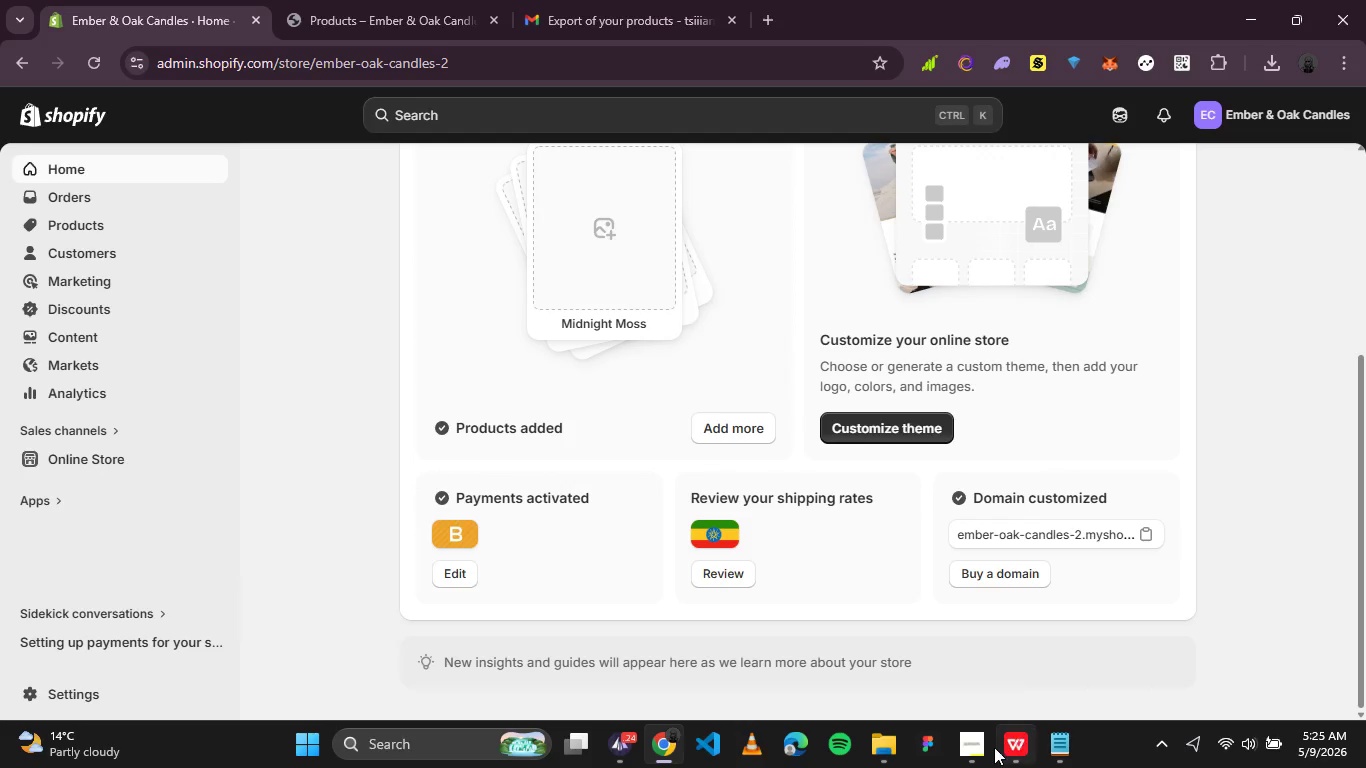 
left_click([974, 752])